 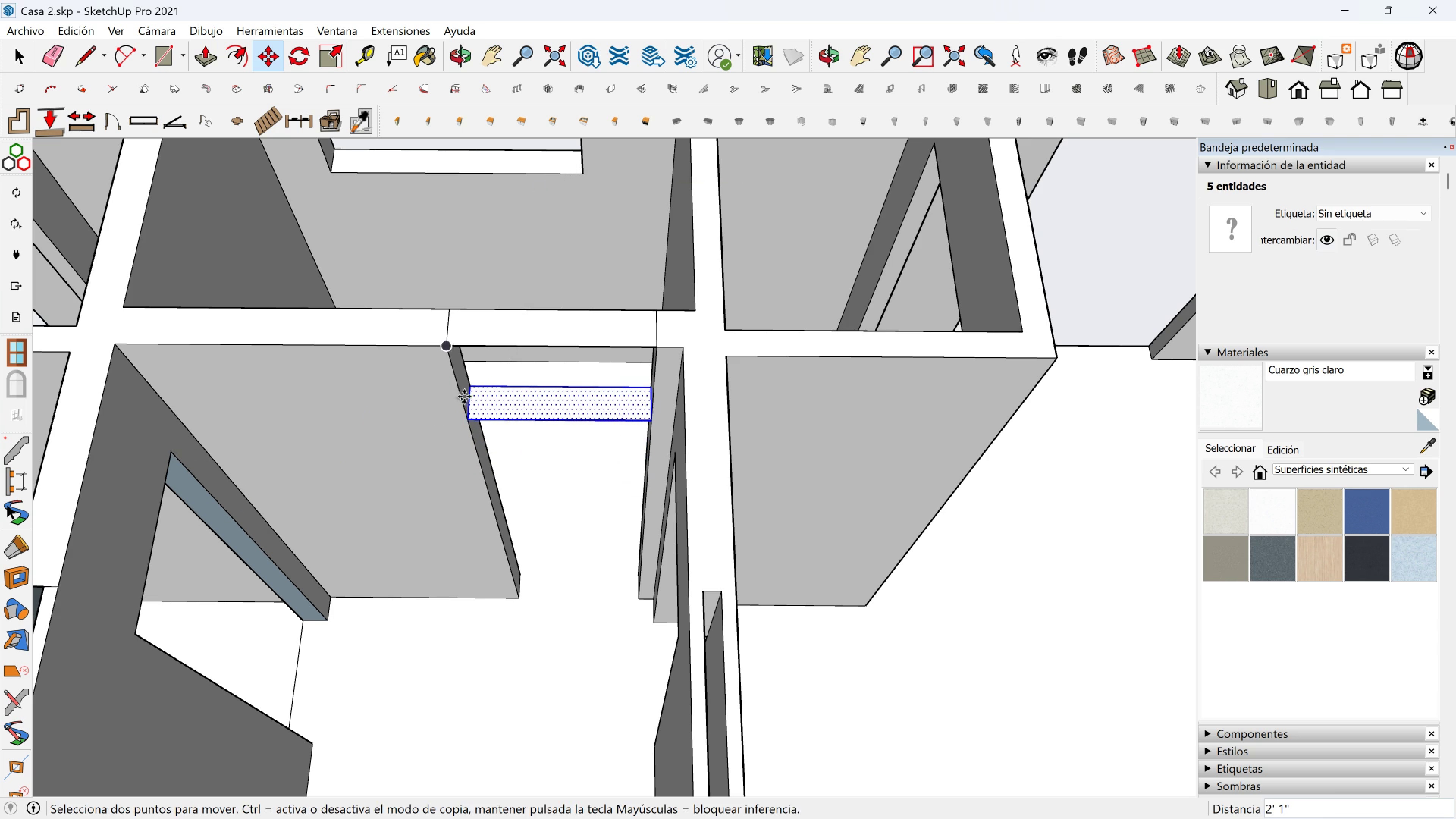 
left_click([162, 51])
 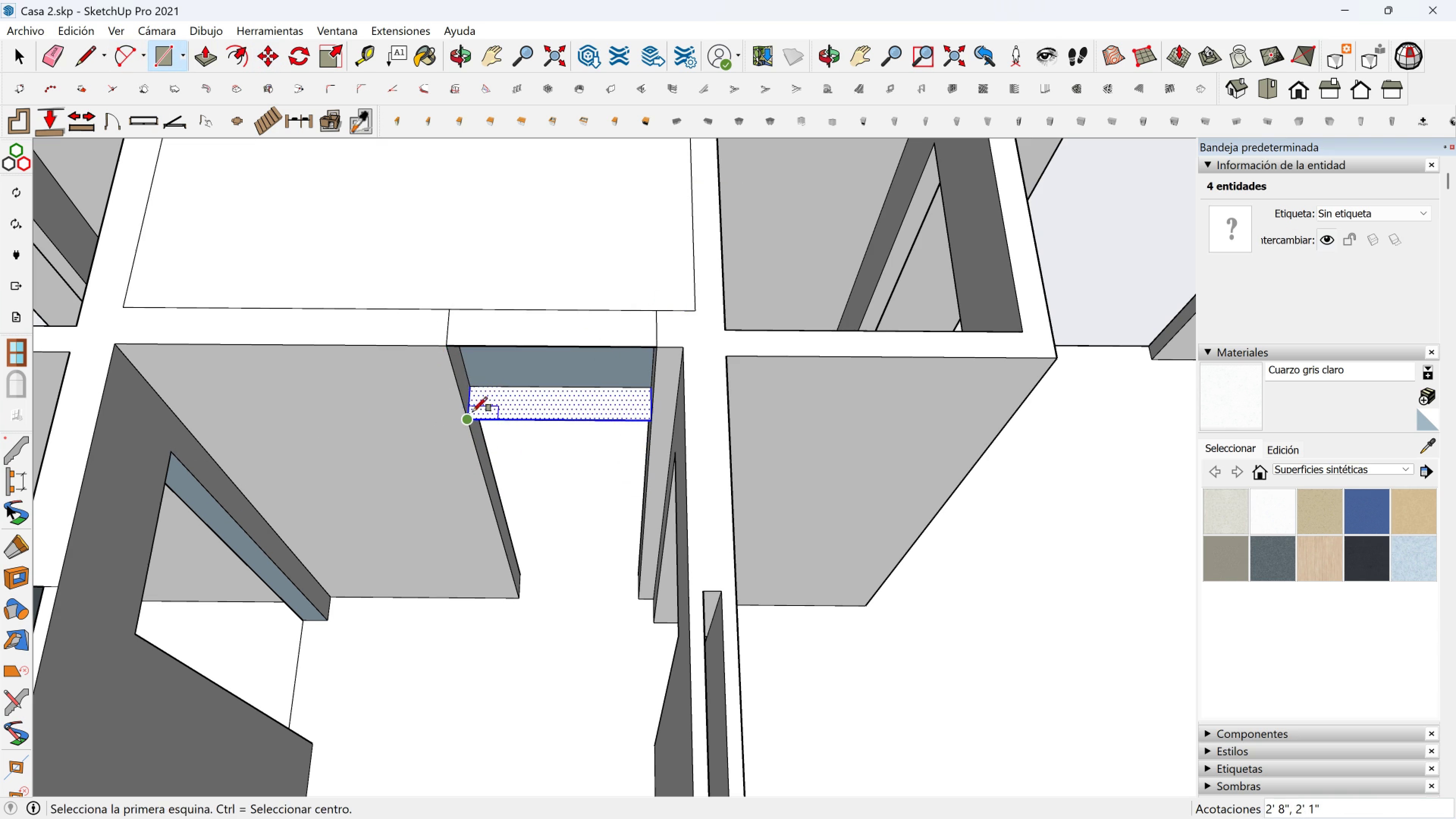 
left_click([653, 343])
 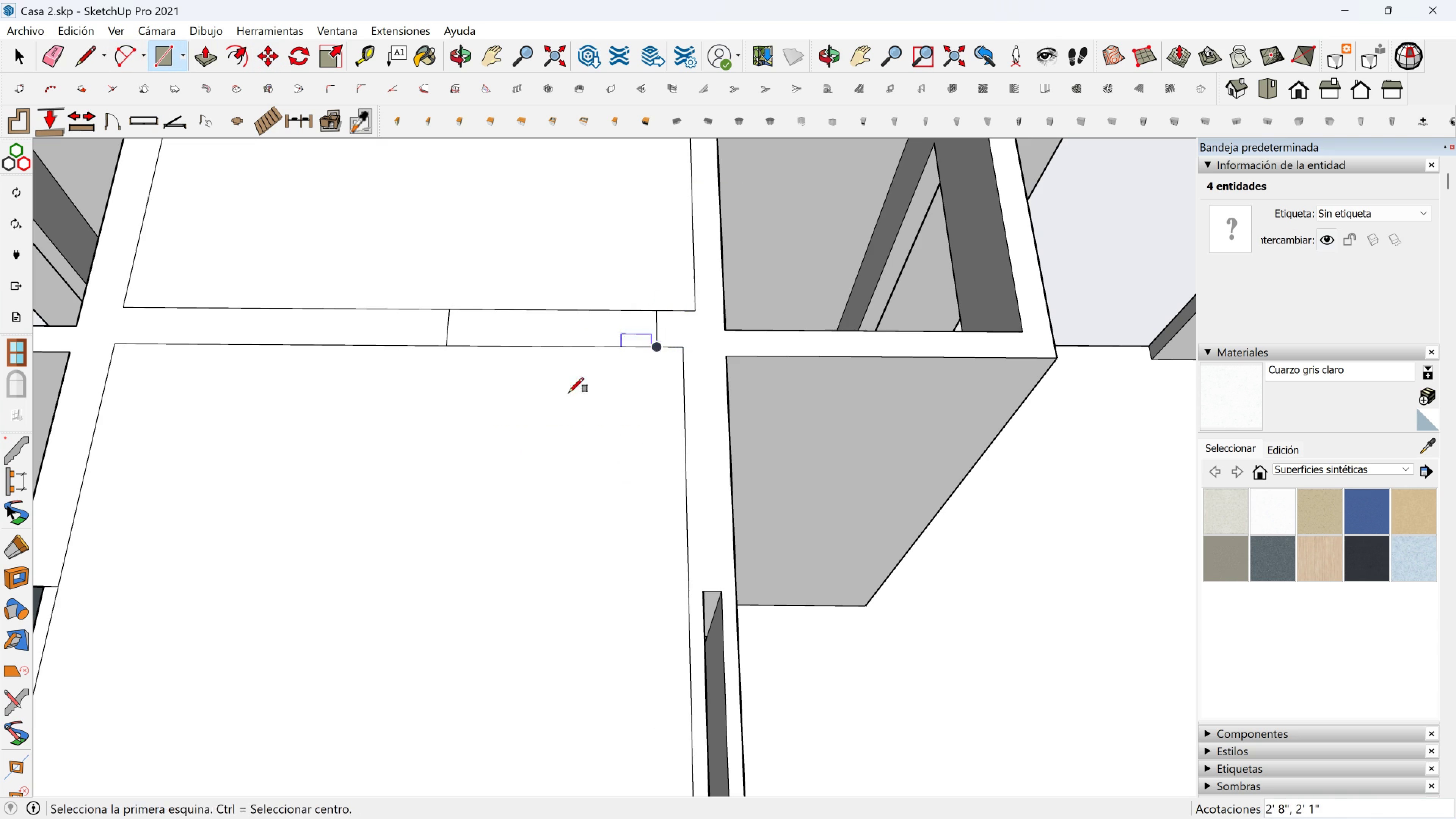 
key(Space)
 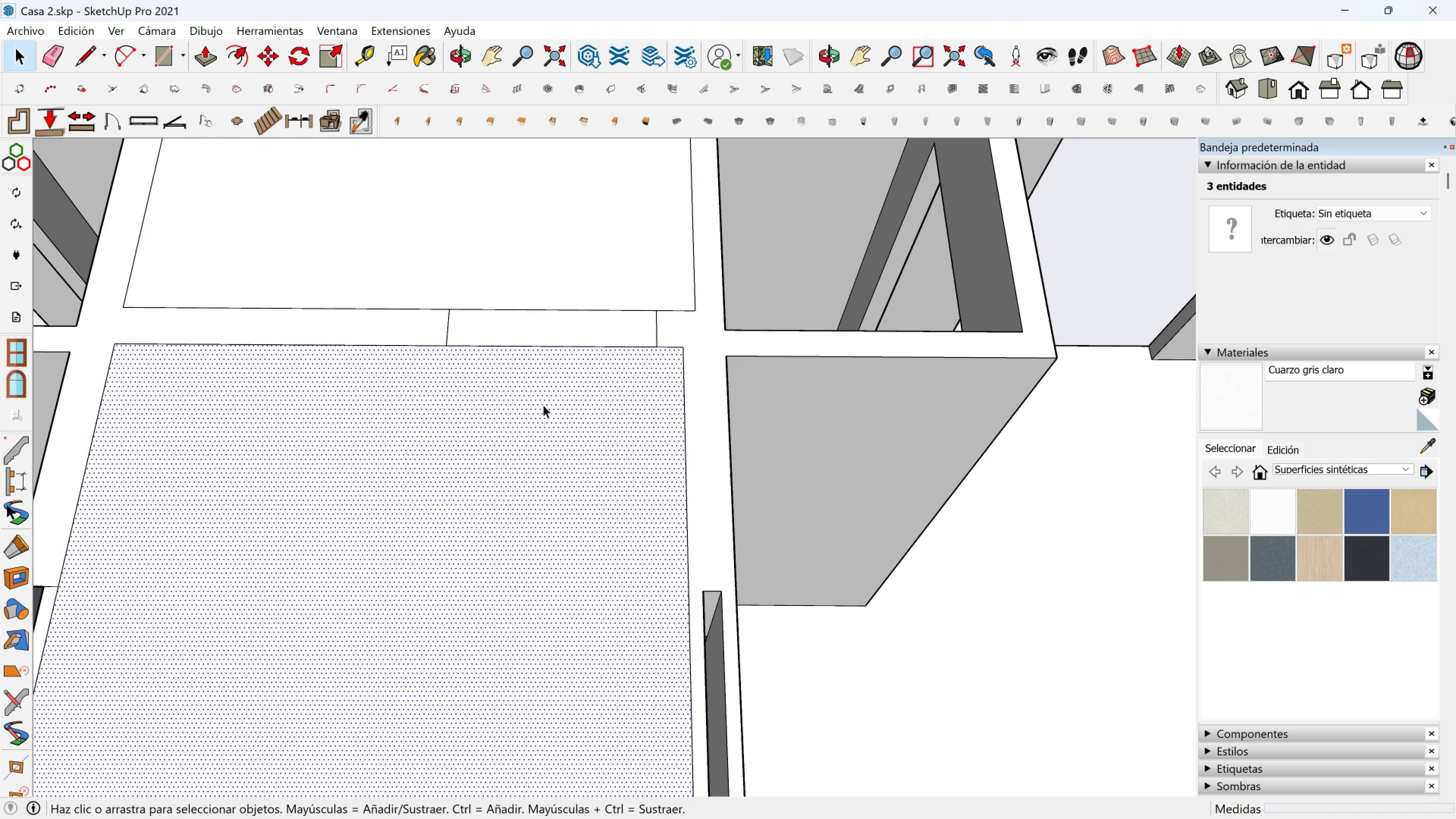 
left_click([543, 405])